 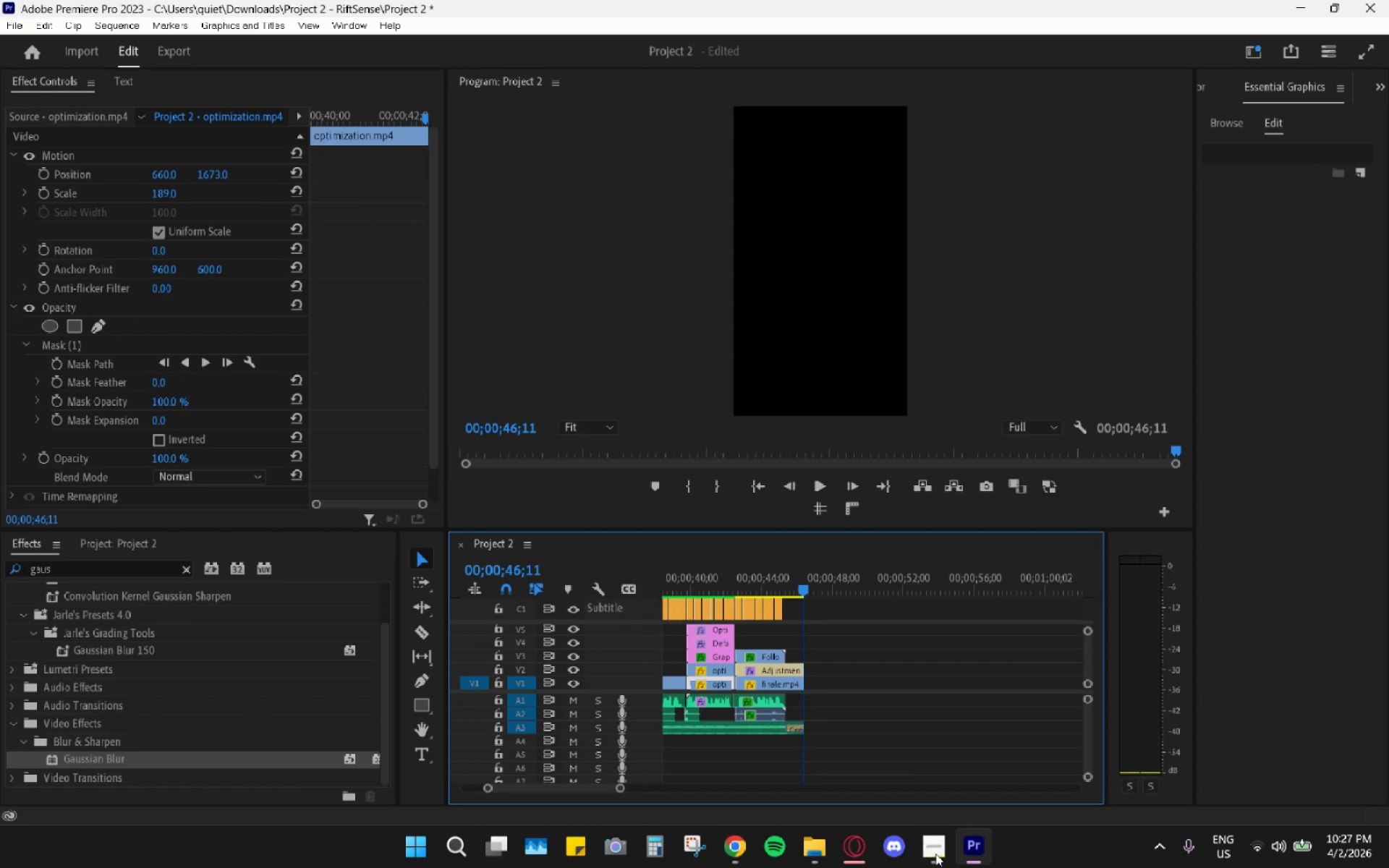 
scroll: coordinate [786, 697], scroll_direction: down, amount: 4.0
 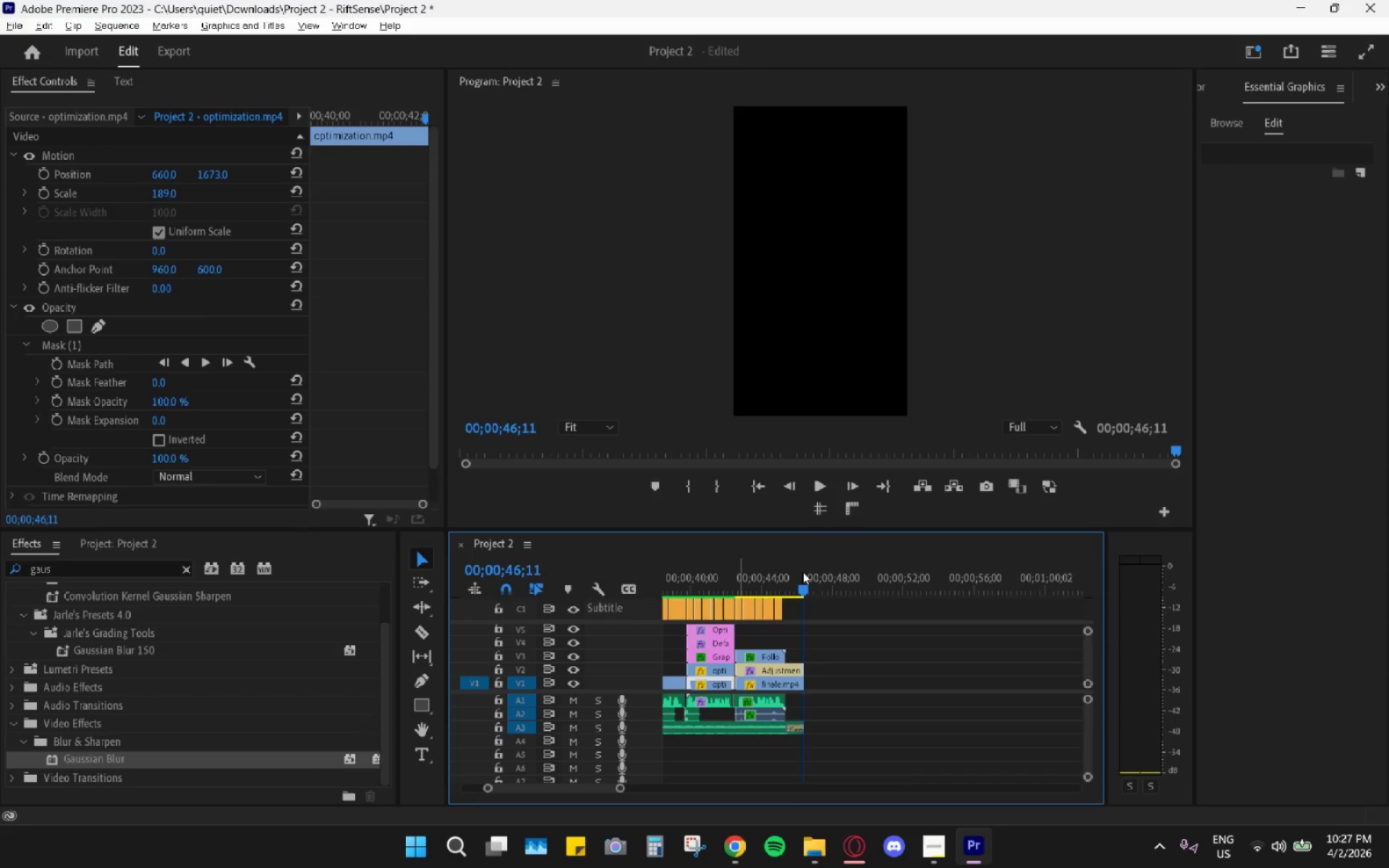 
hold_key(key=AltLeft, duration=0.88)
hold_key(key=AltLeft, duration=0.42)
hold_key(key=AltLeft, duration=0.59)
scroll: coordinate [782, 682], scroll_direction: down, amount: 25.0
 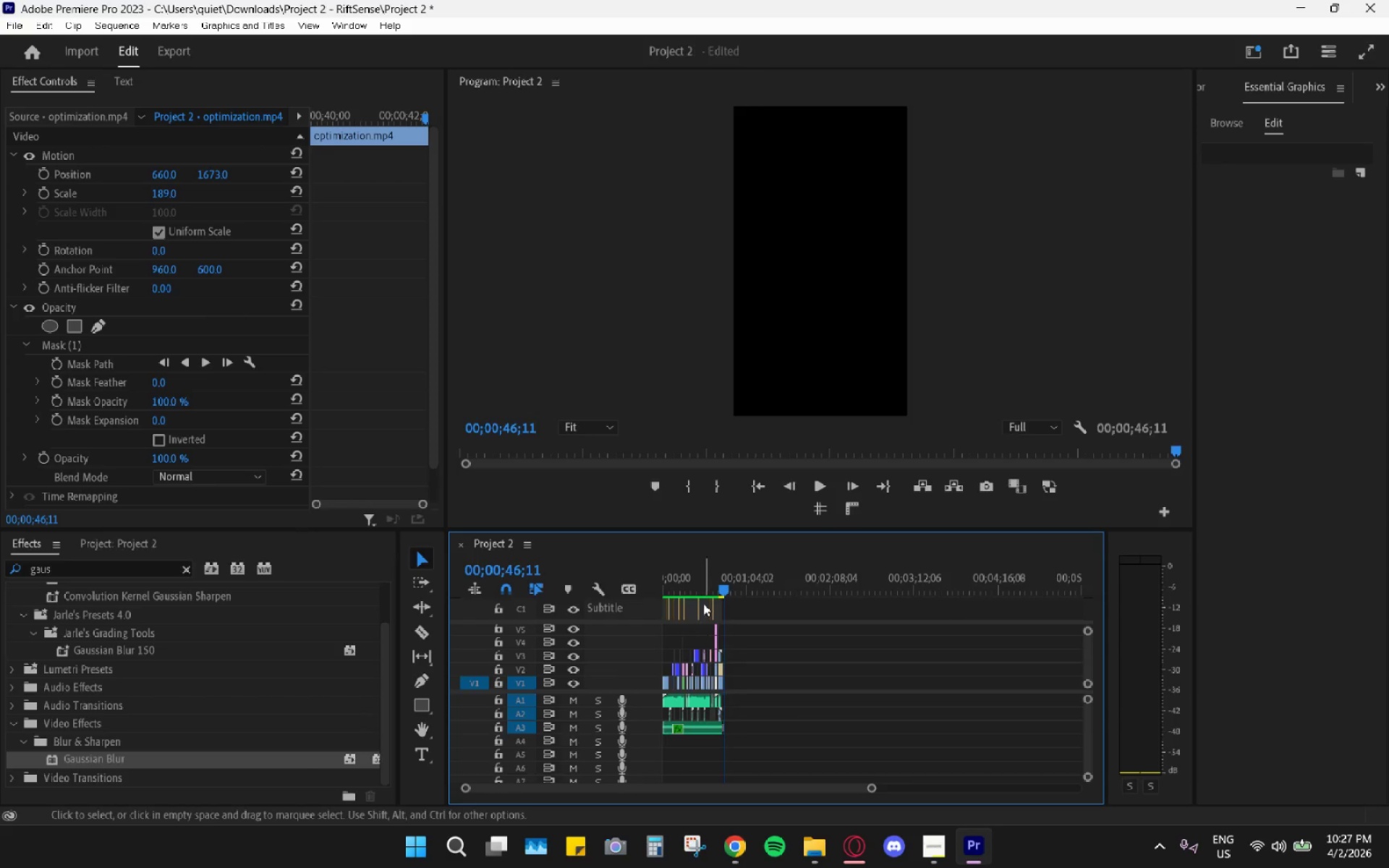 
left_click_drag(start_coordinate=[710, 579], to_coordinate=[606, 579])
 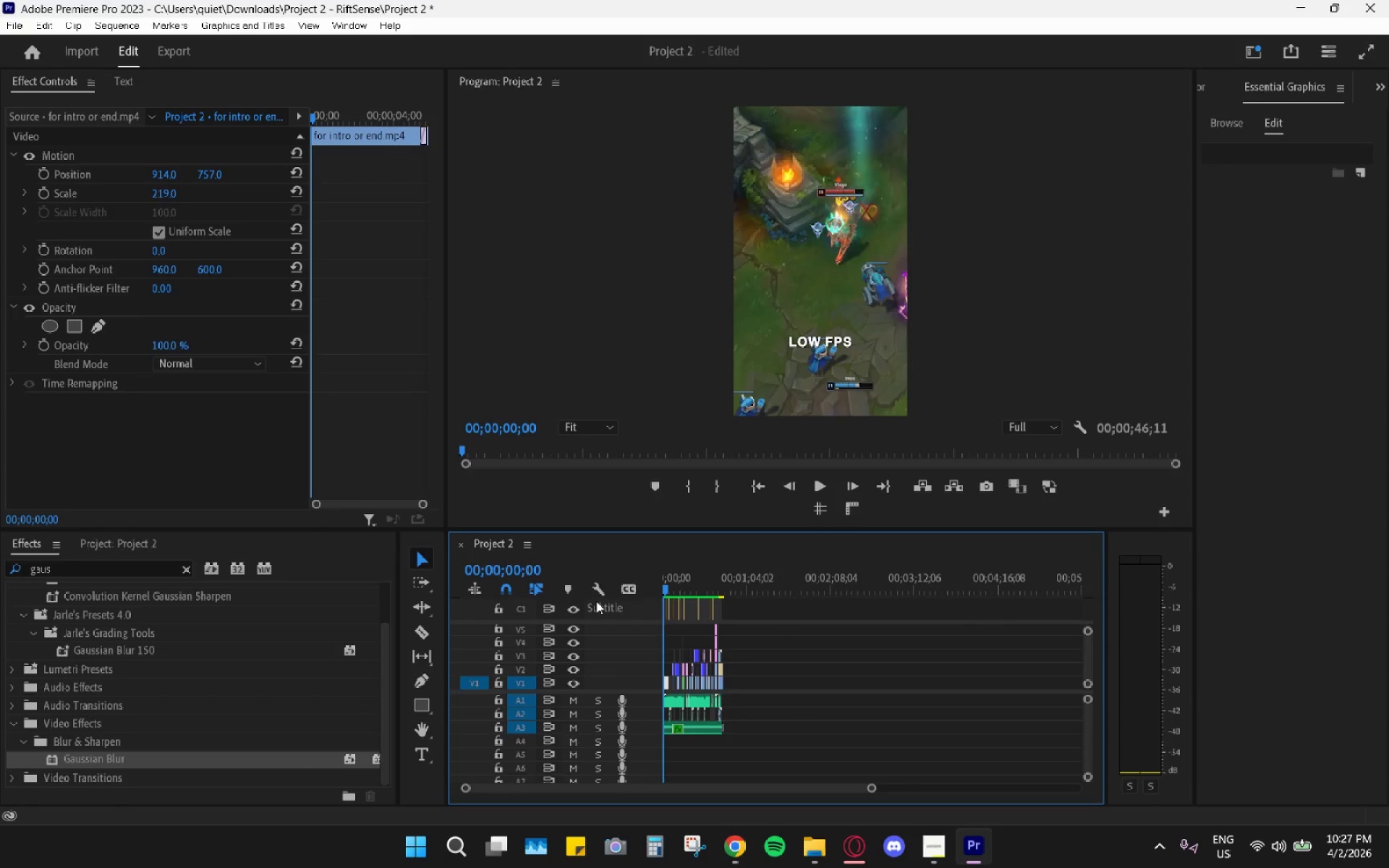 
key(Space)
 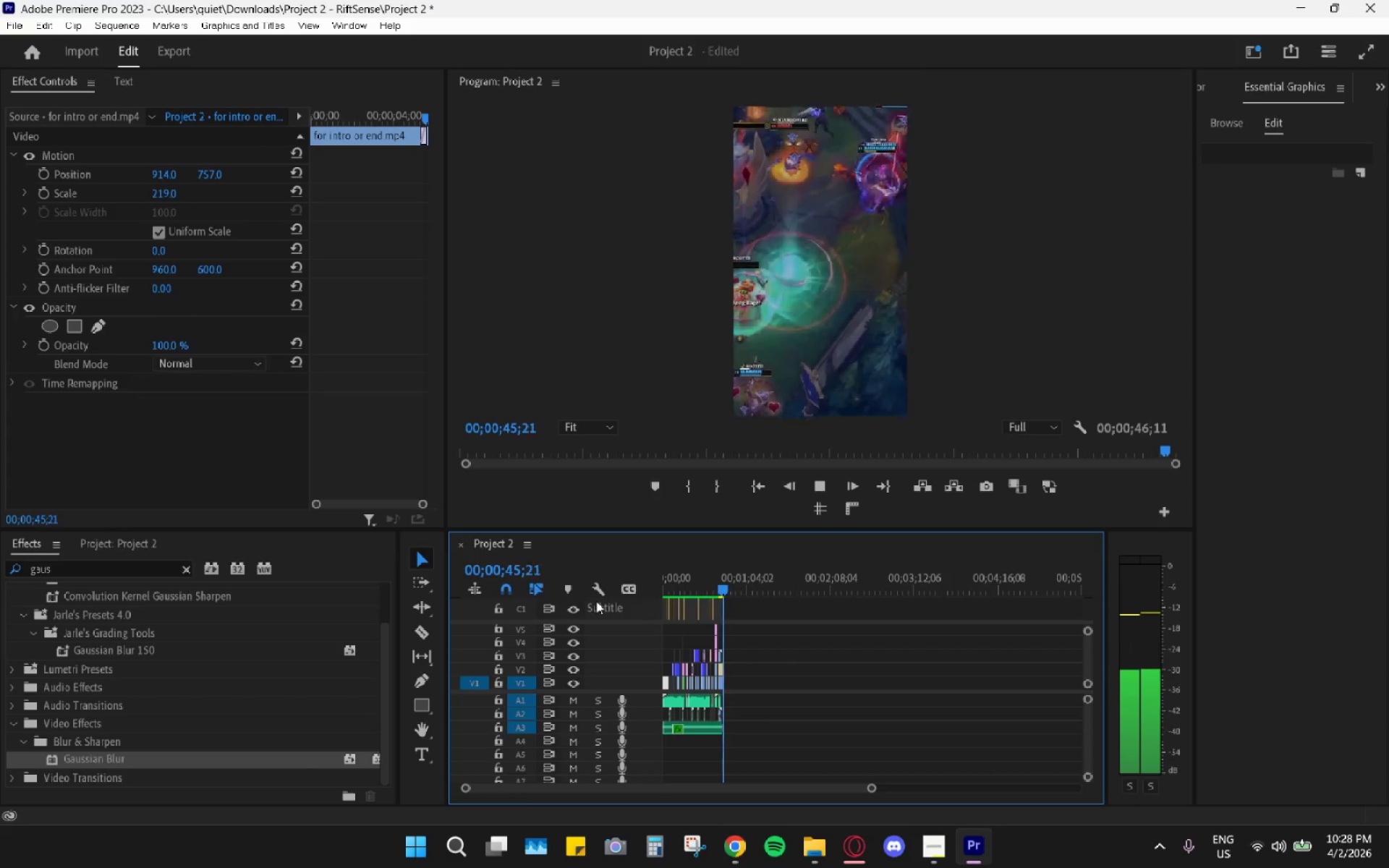 
wait(50.73)
 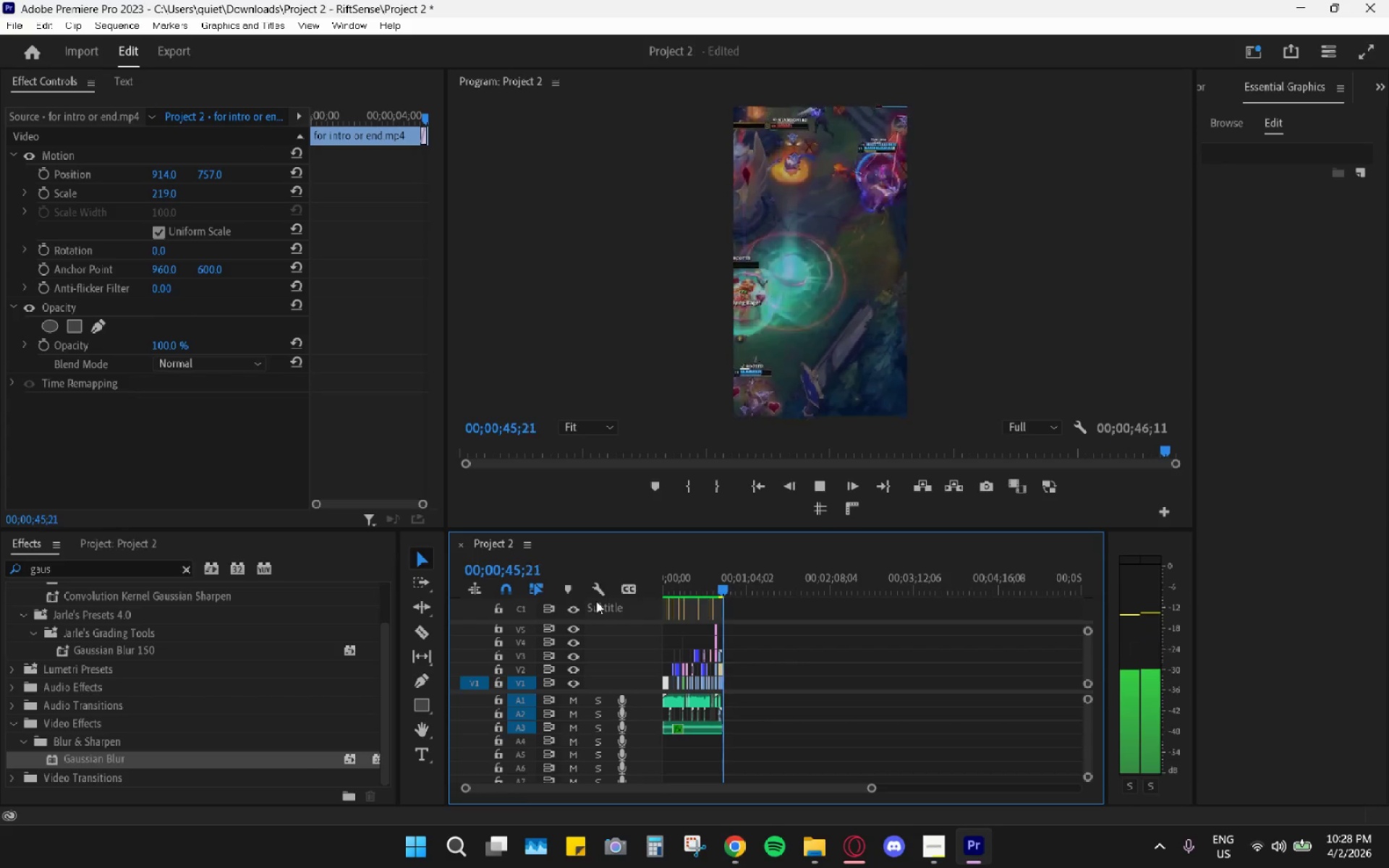 
left_click_drag(start_coordinate=[709, 579], to_coordinate=[698, 584])
 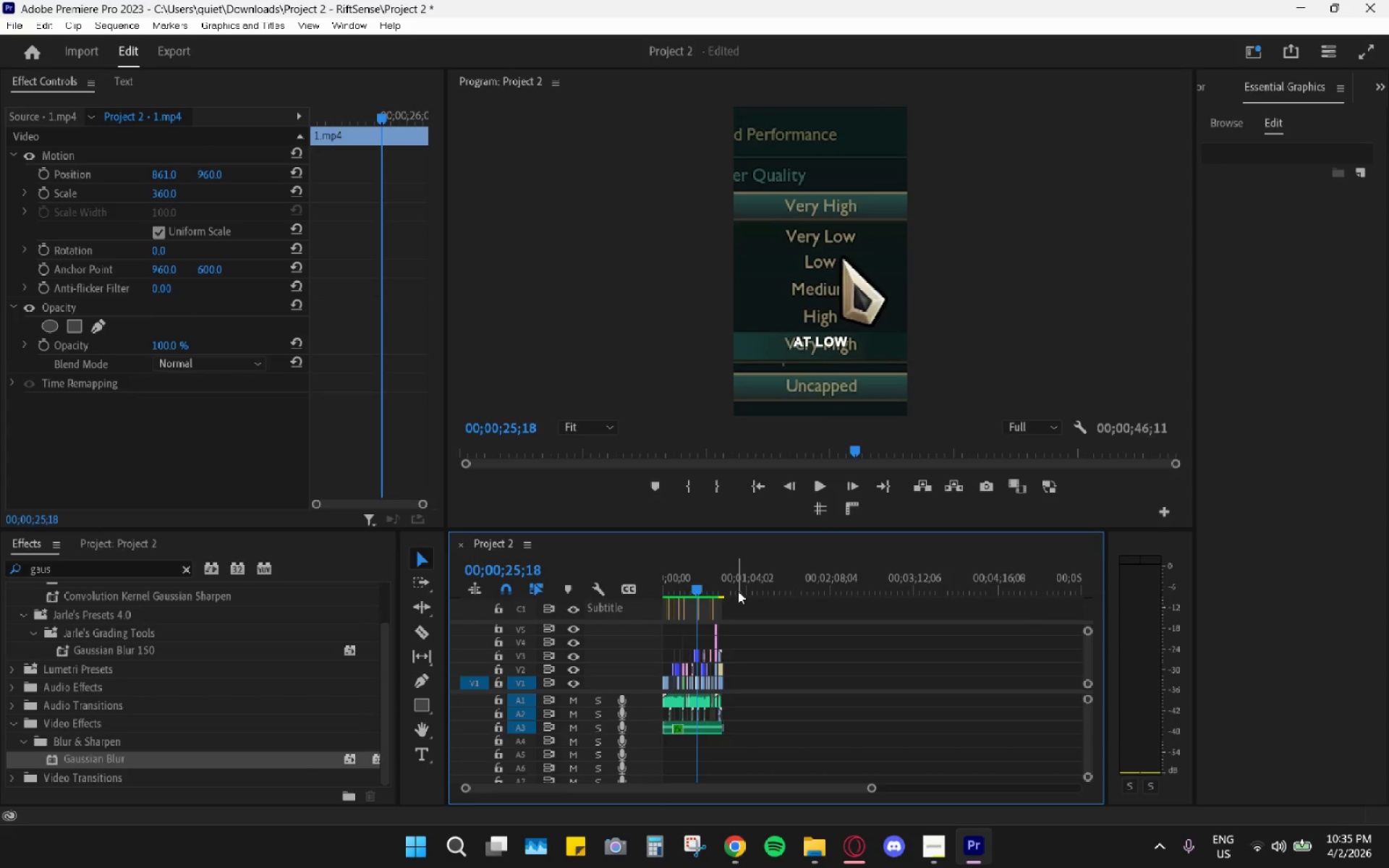 
wait(407.41)
 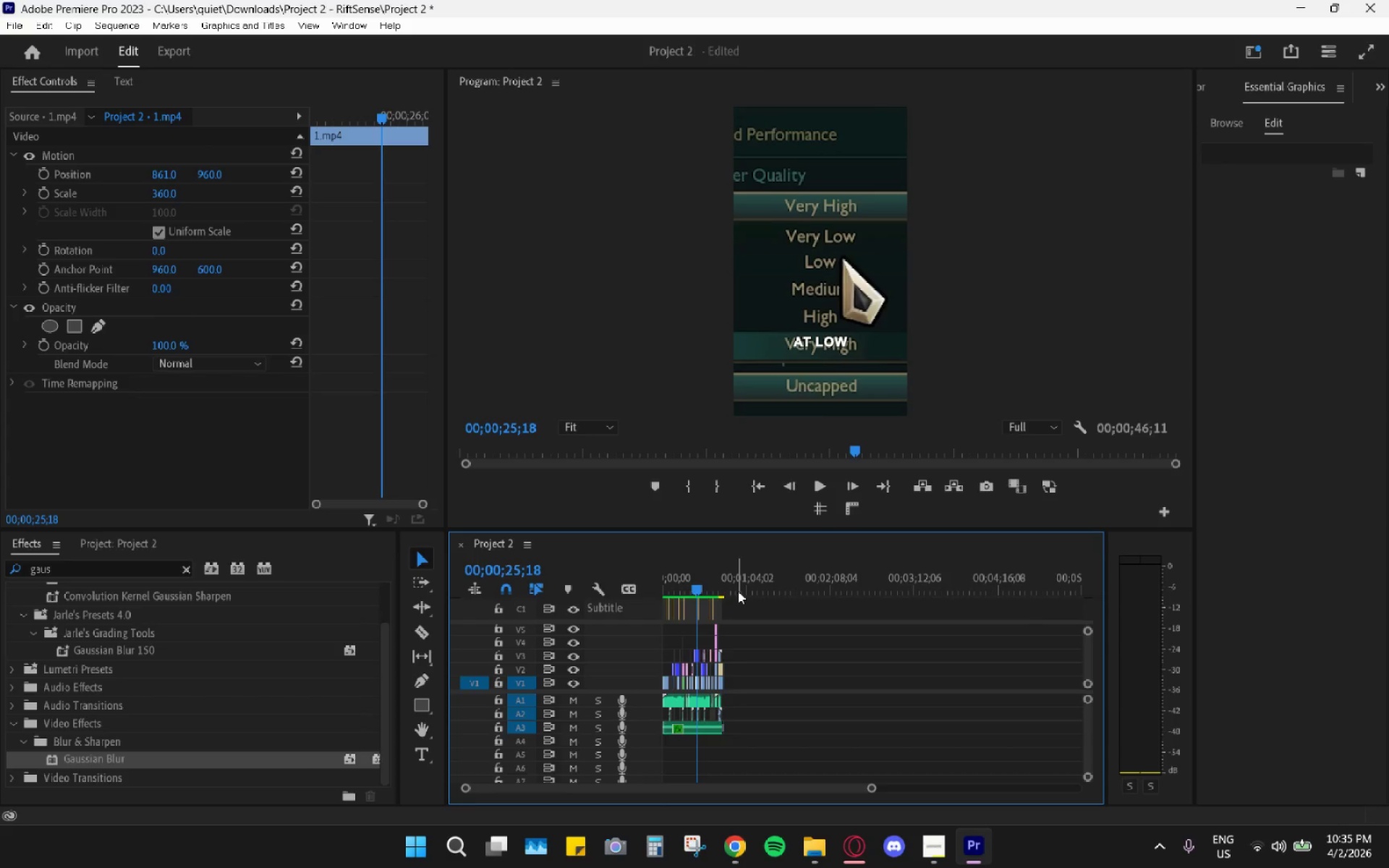 
key(NumpadEnter)
 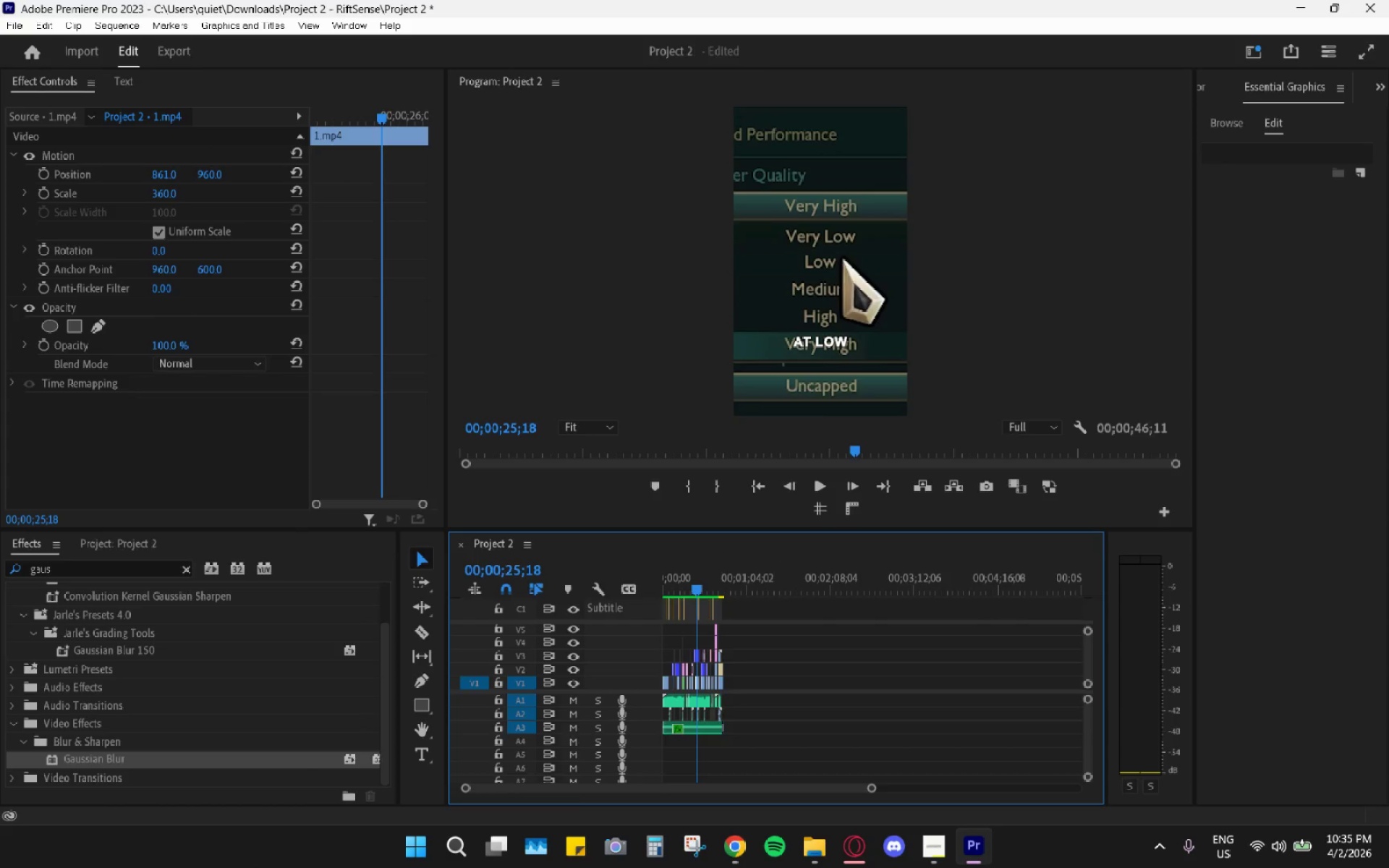 
wait(8.88)
 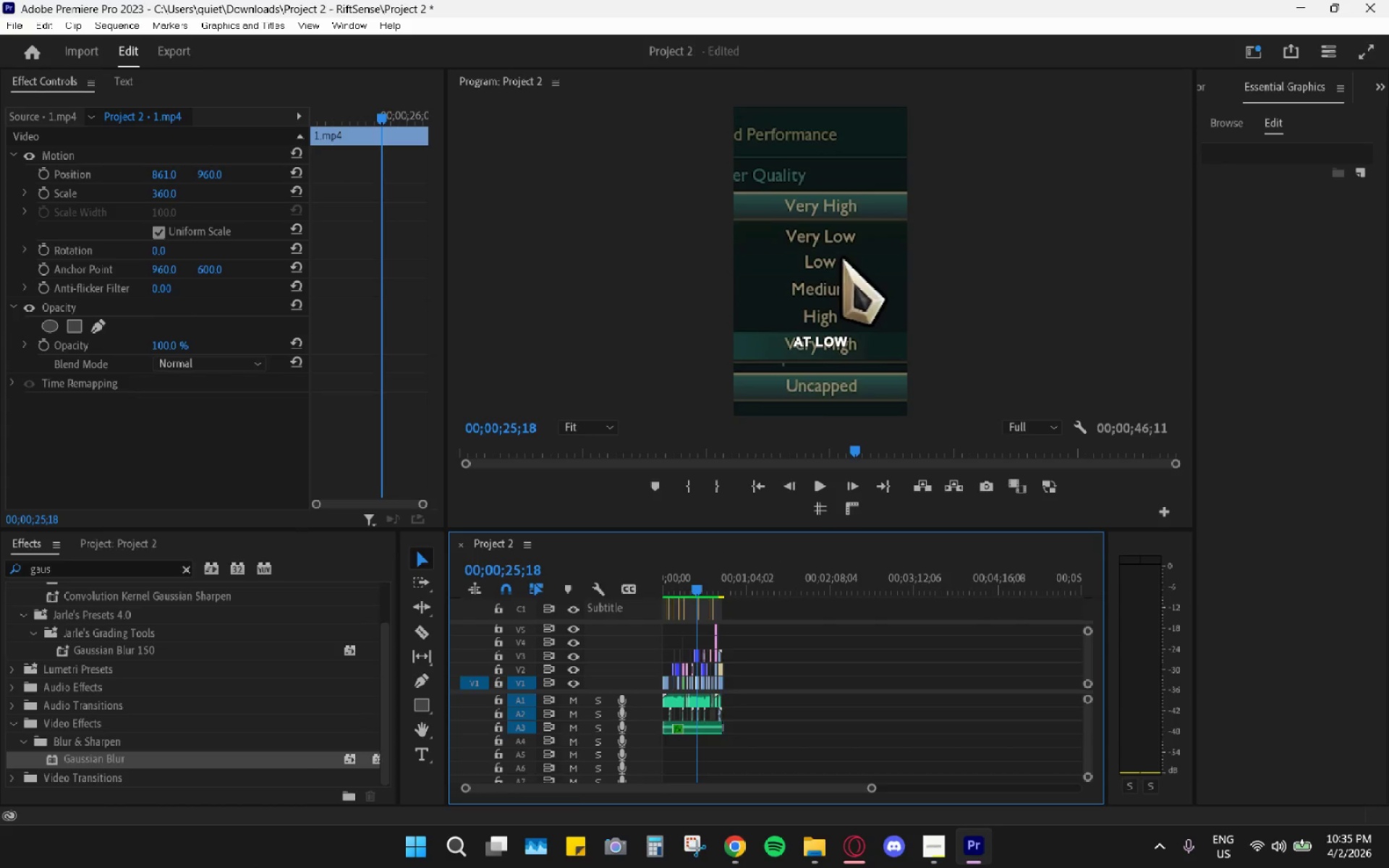 
left_click_drag(start_coordinate=[682, 585], to_coordinate=[636, 588])
 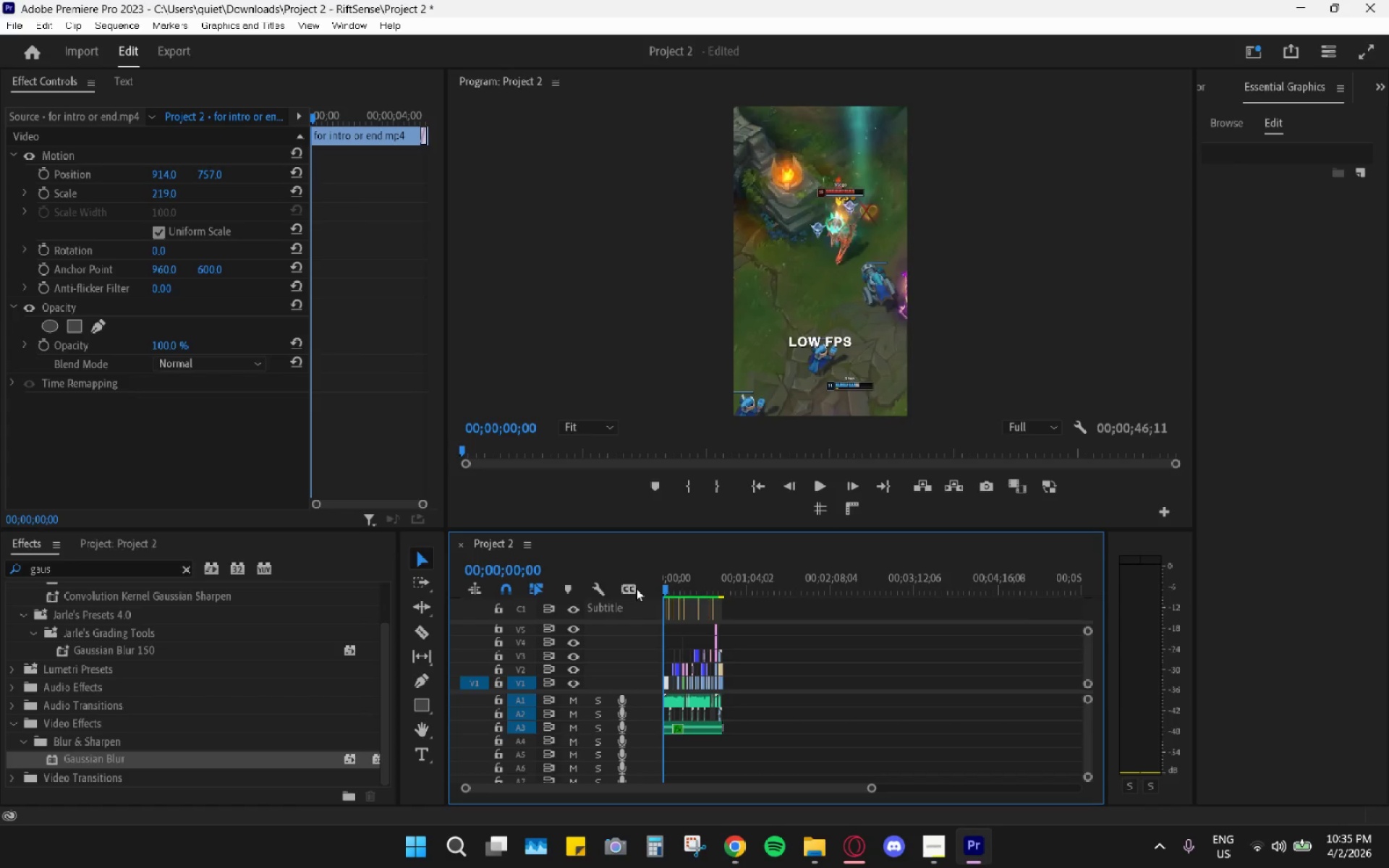 
key(Space)
 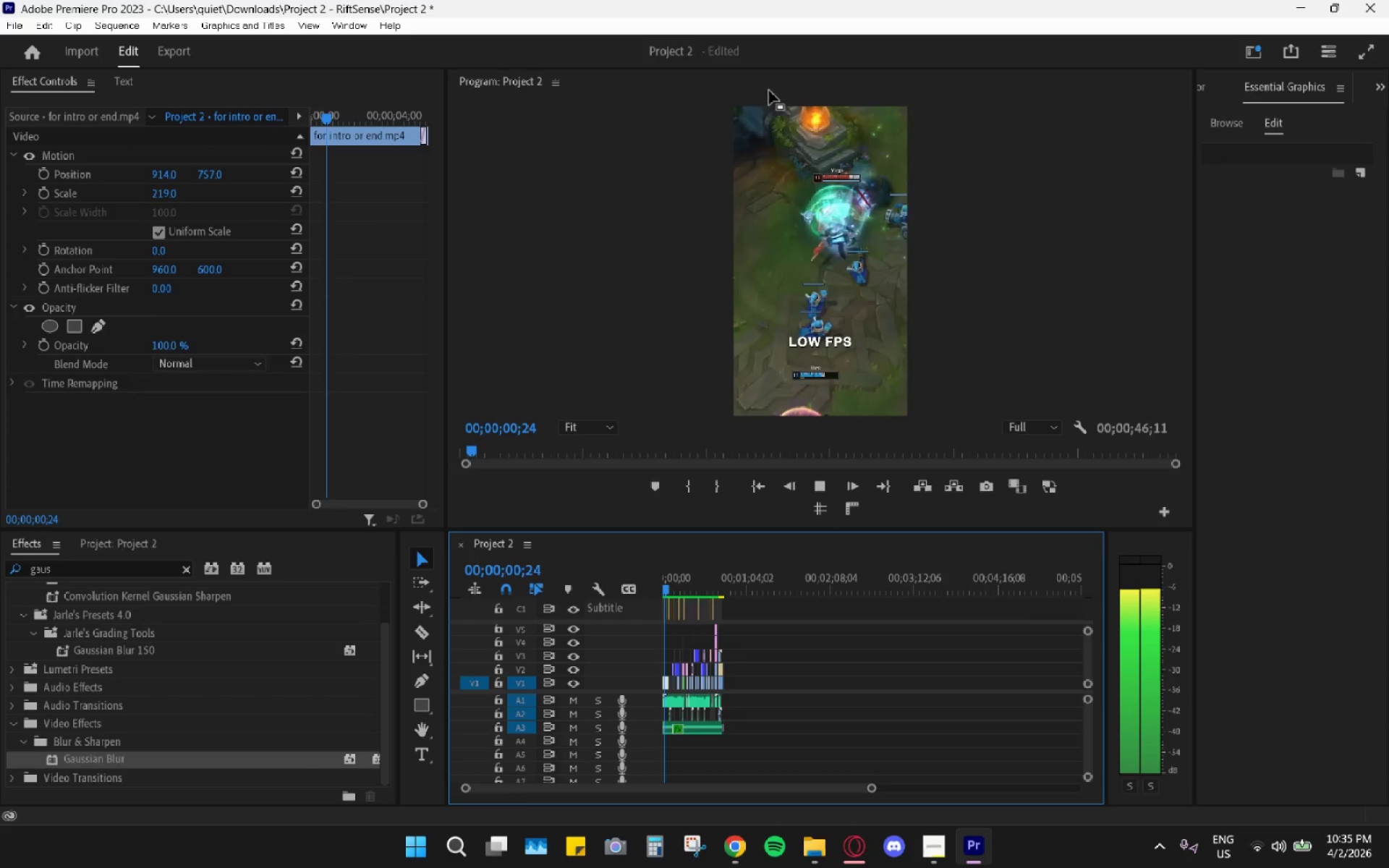 
double_click([769, 85])
 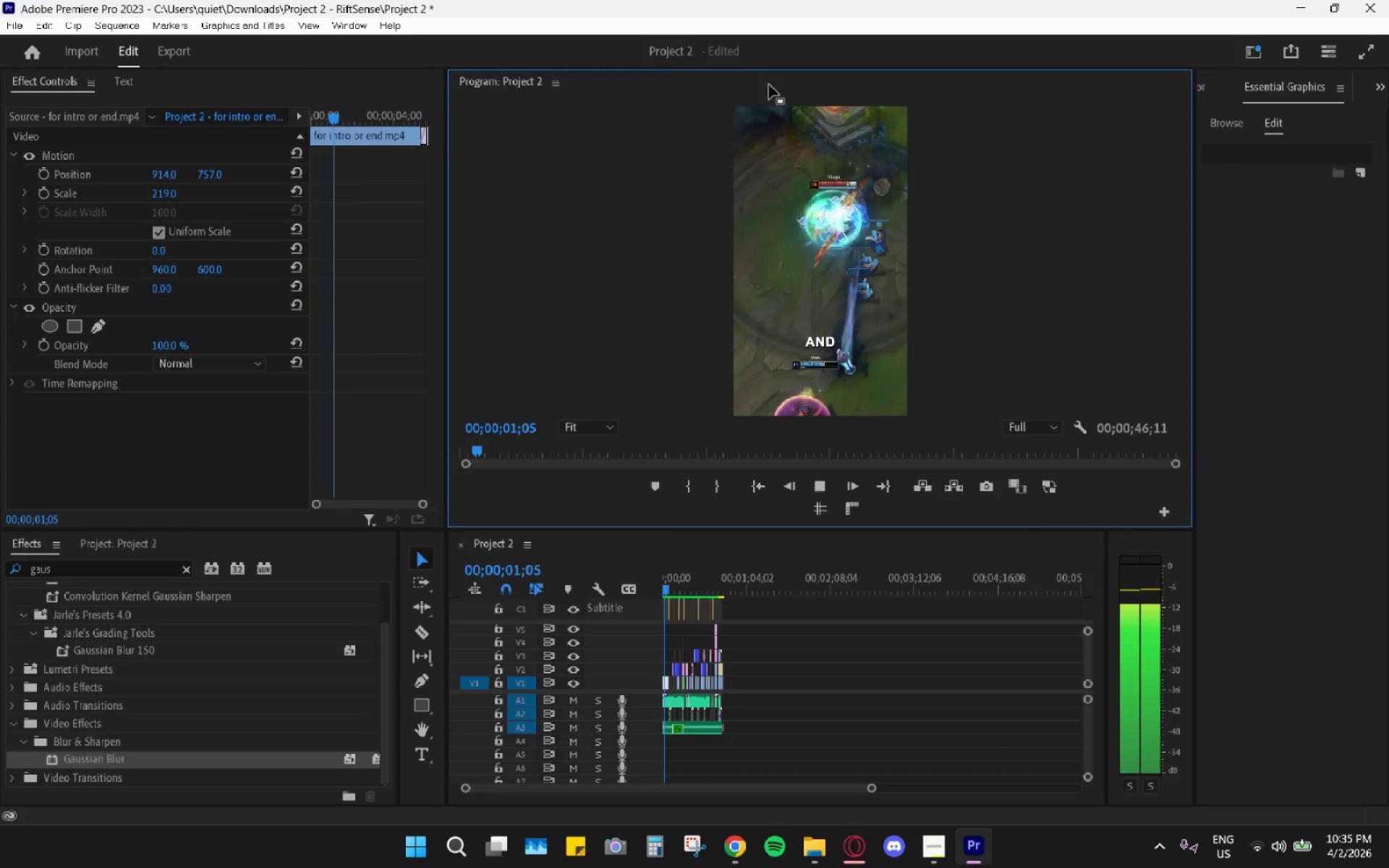 
triple_click([769, 85])
 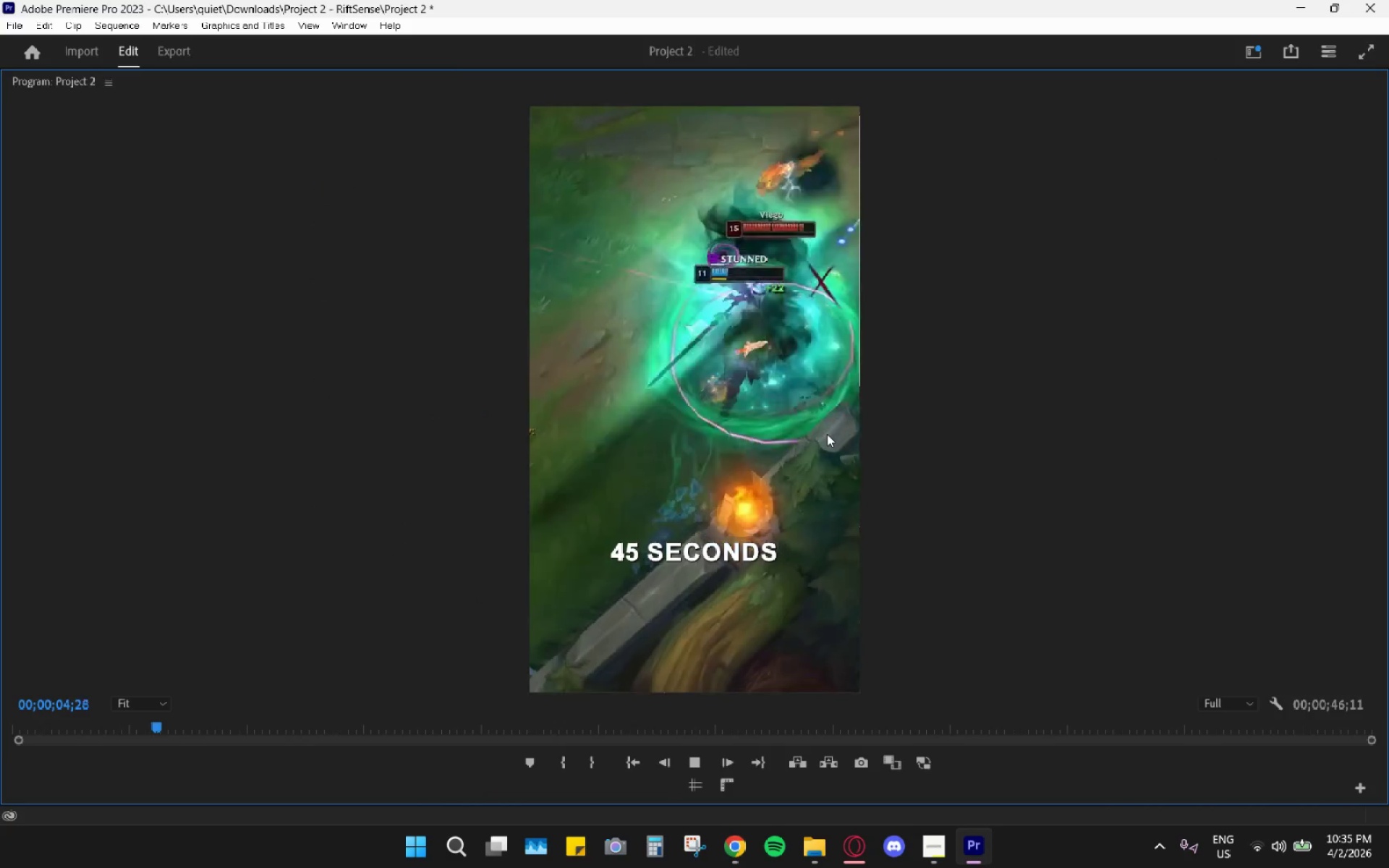 
mouse_move([836, 432])
 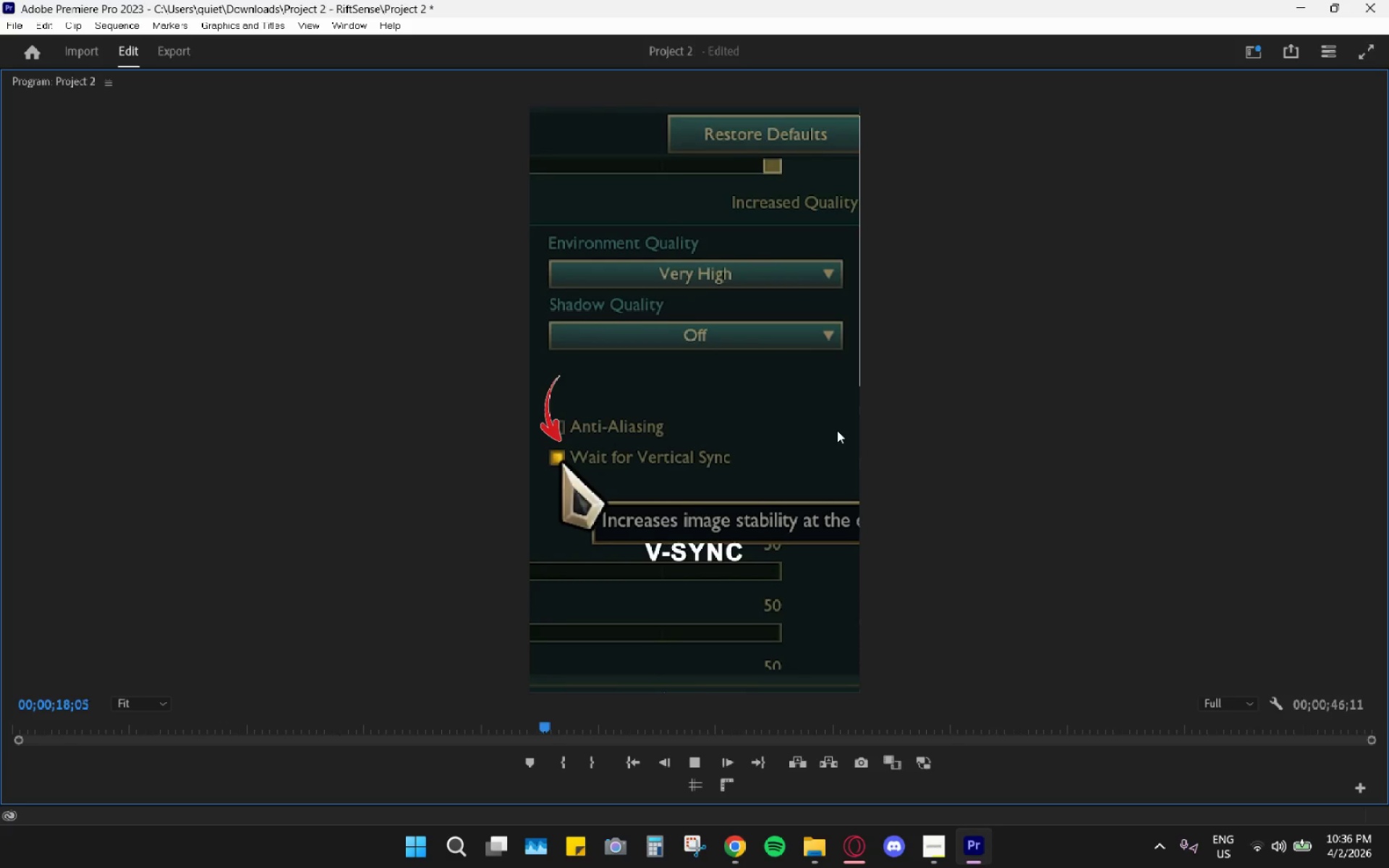 
wait(5.83)
 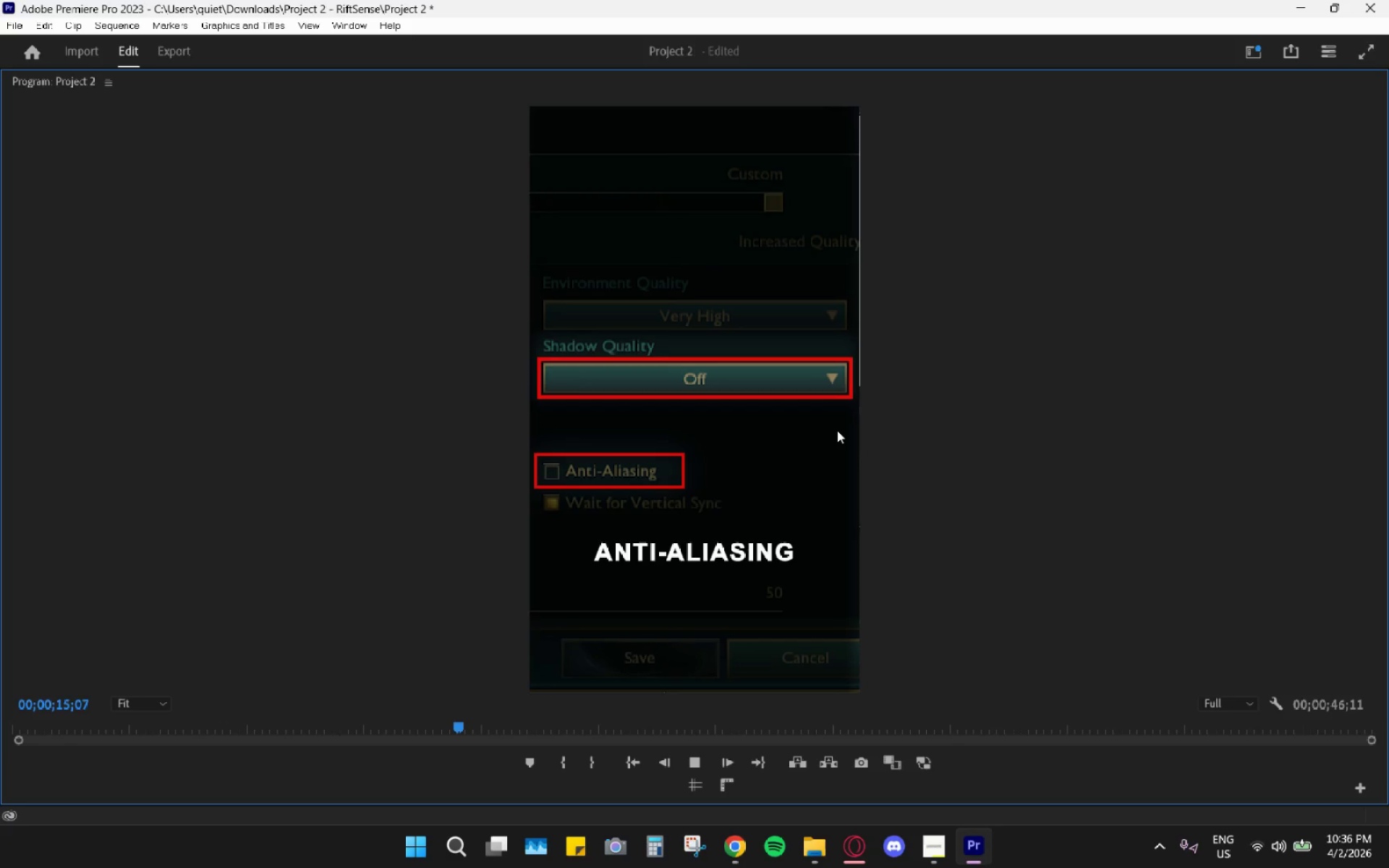 
key(Space)
 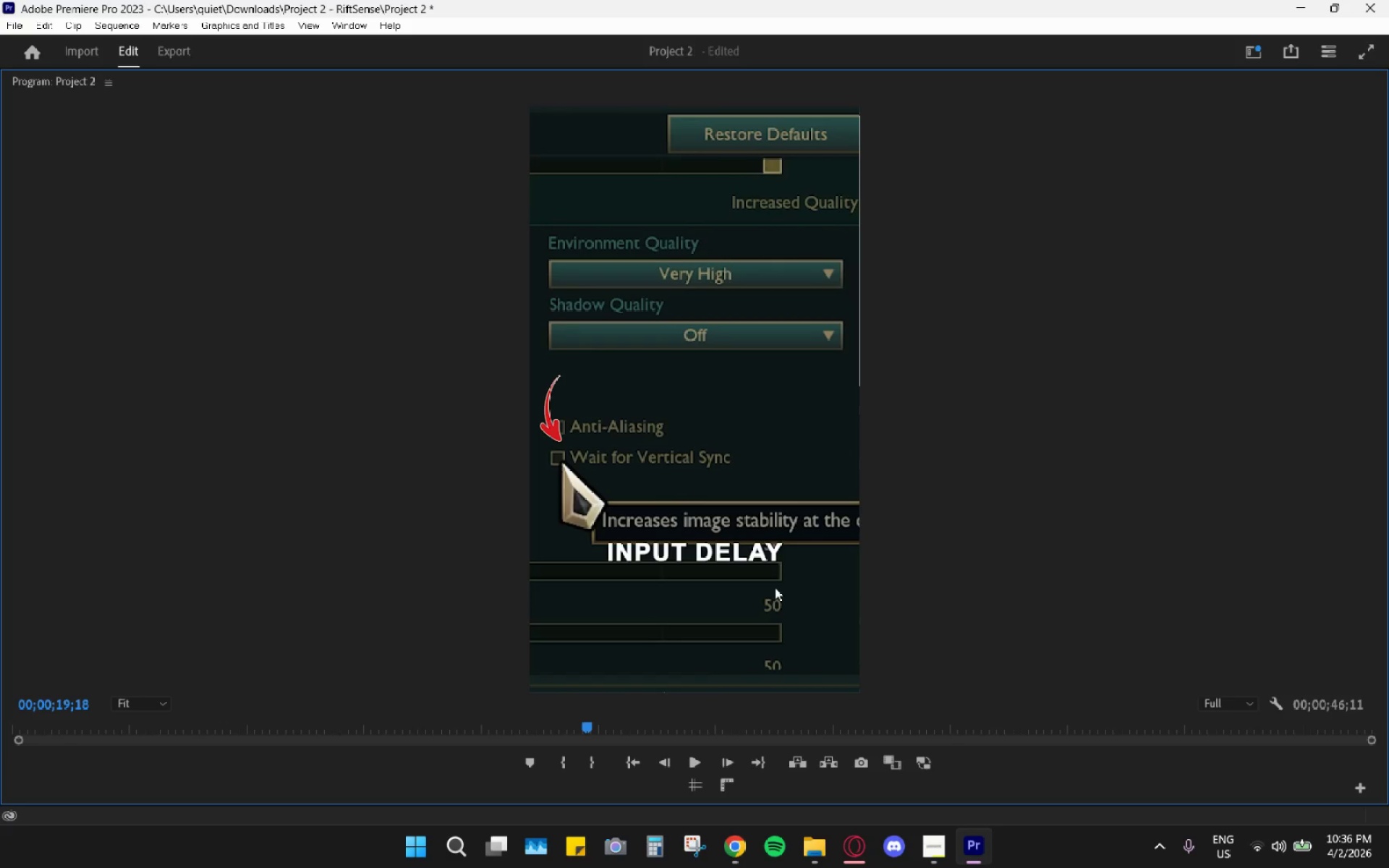 
wait(5.84)
 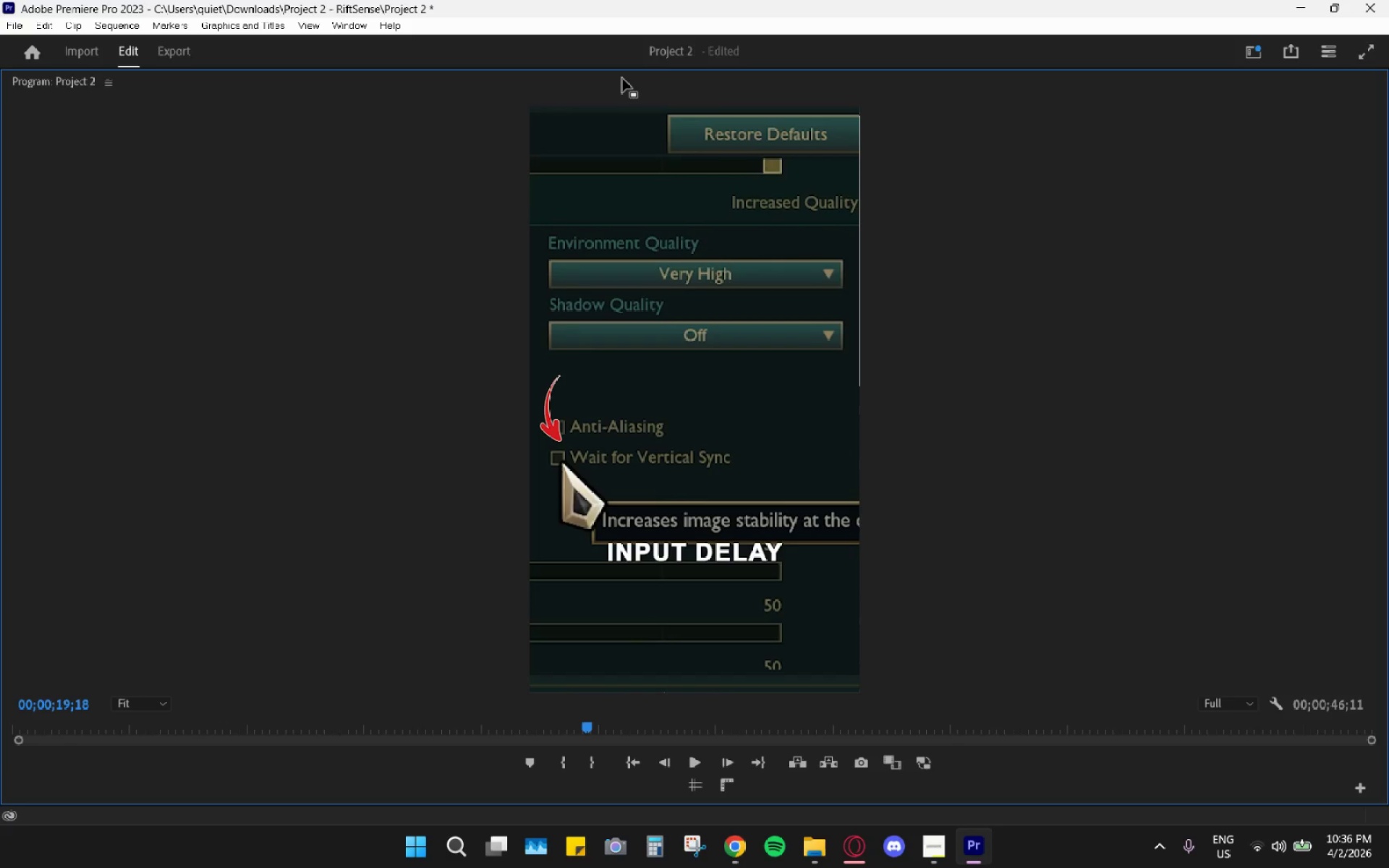 
double_click([663, 80])
 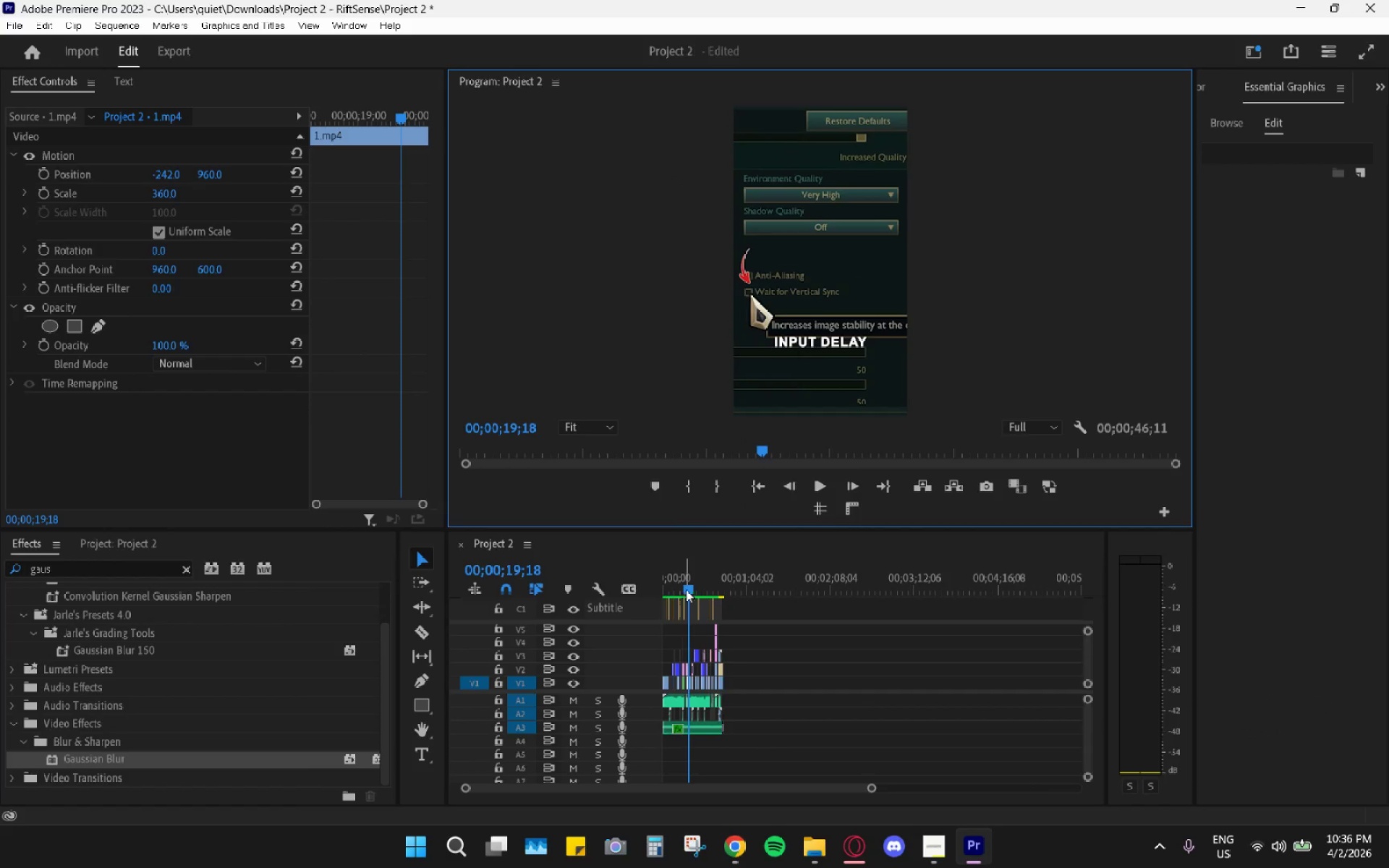 
left_click_drag(start_coordinate=[676, 570], to_coordinate=[604, 566])
 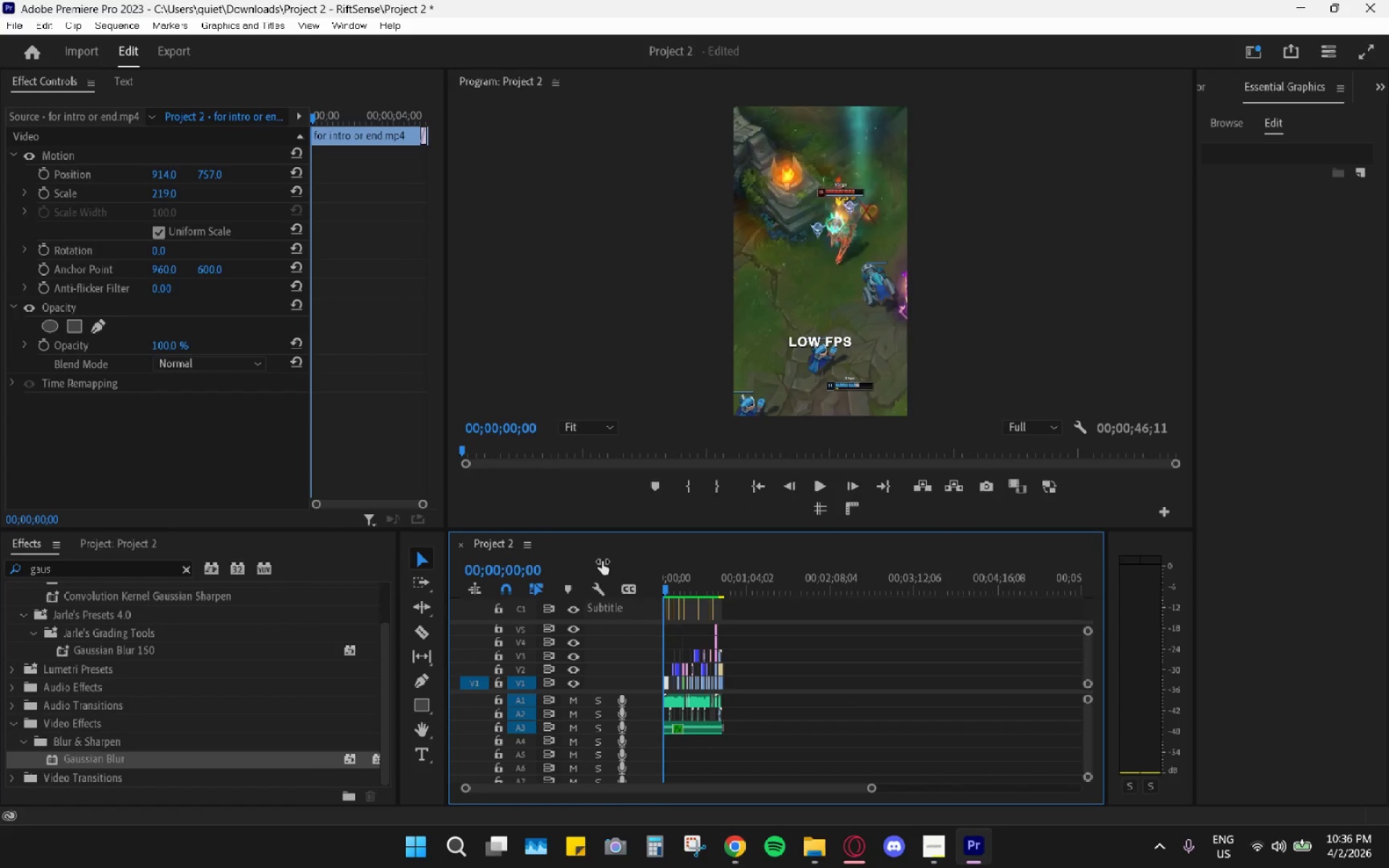 
key(Space)
 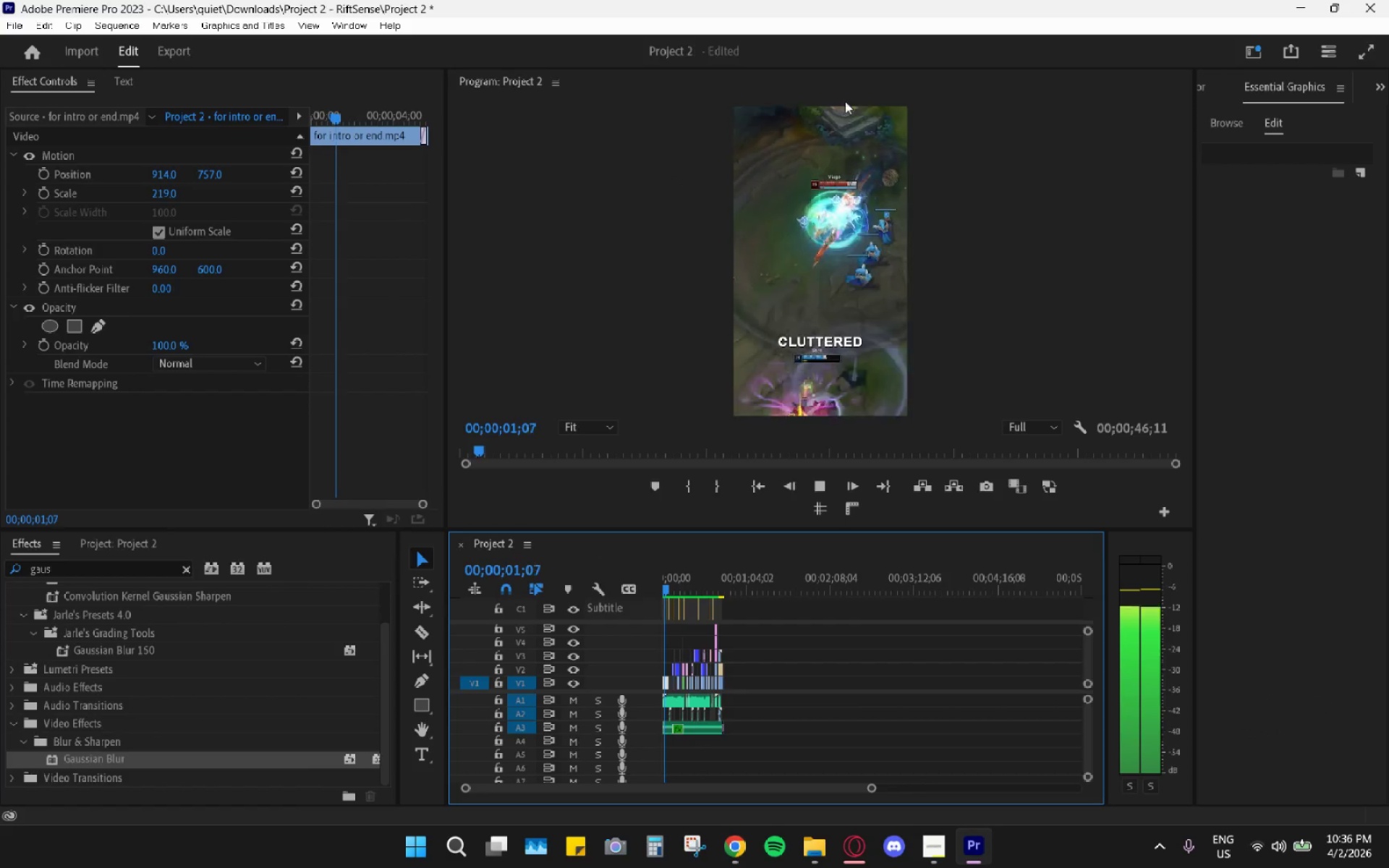 
double_click([858, 76])
 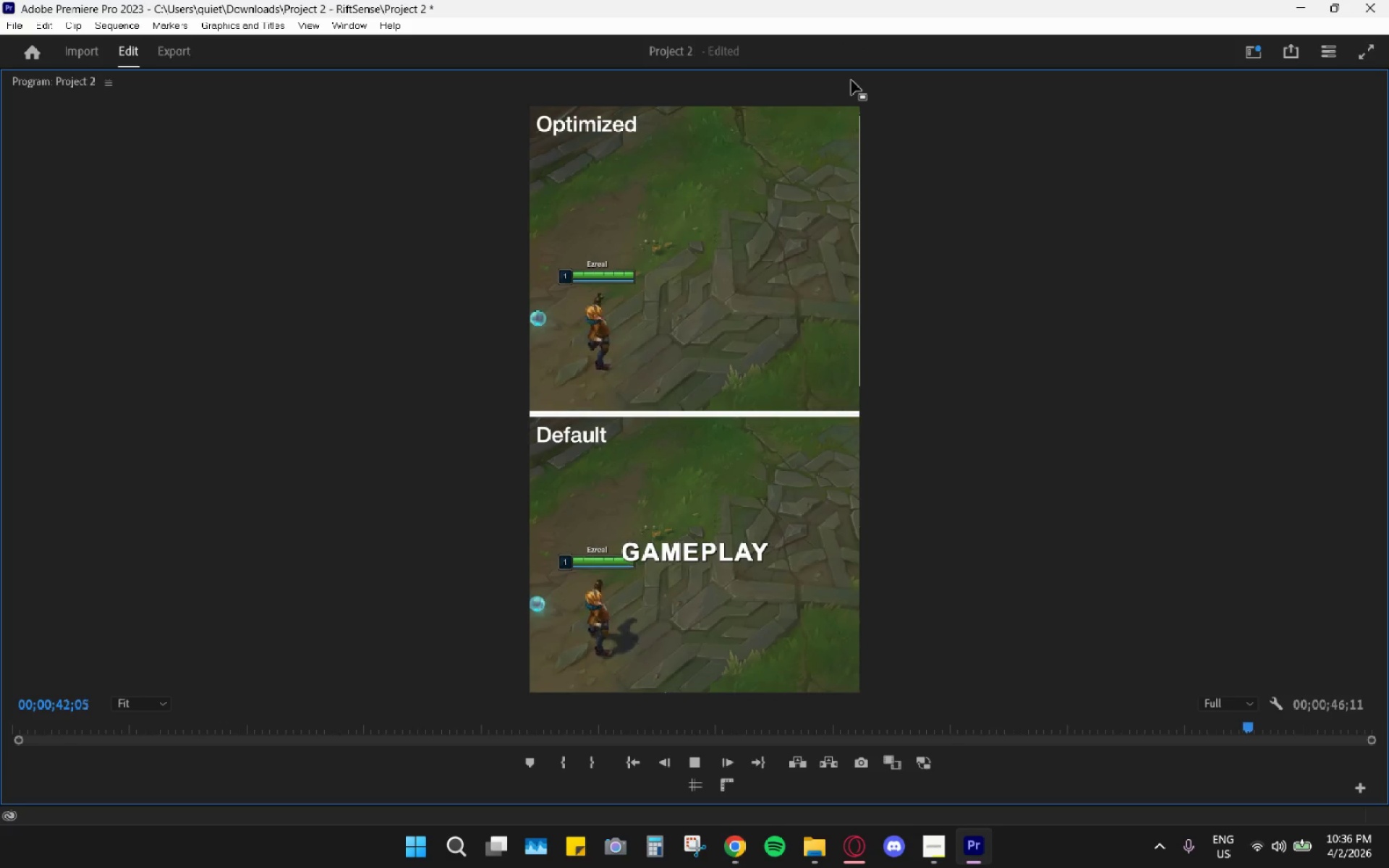 
wait(45.52)
 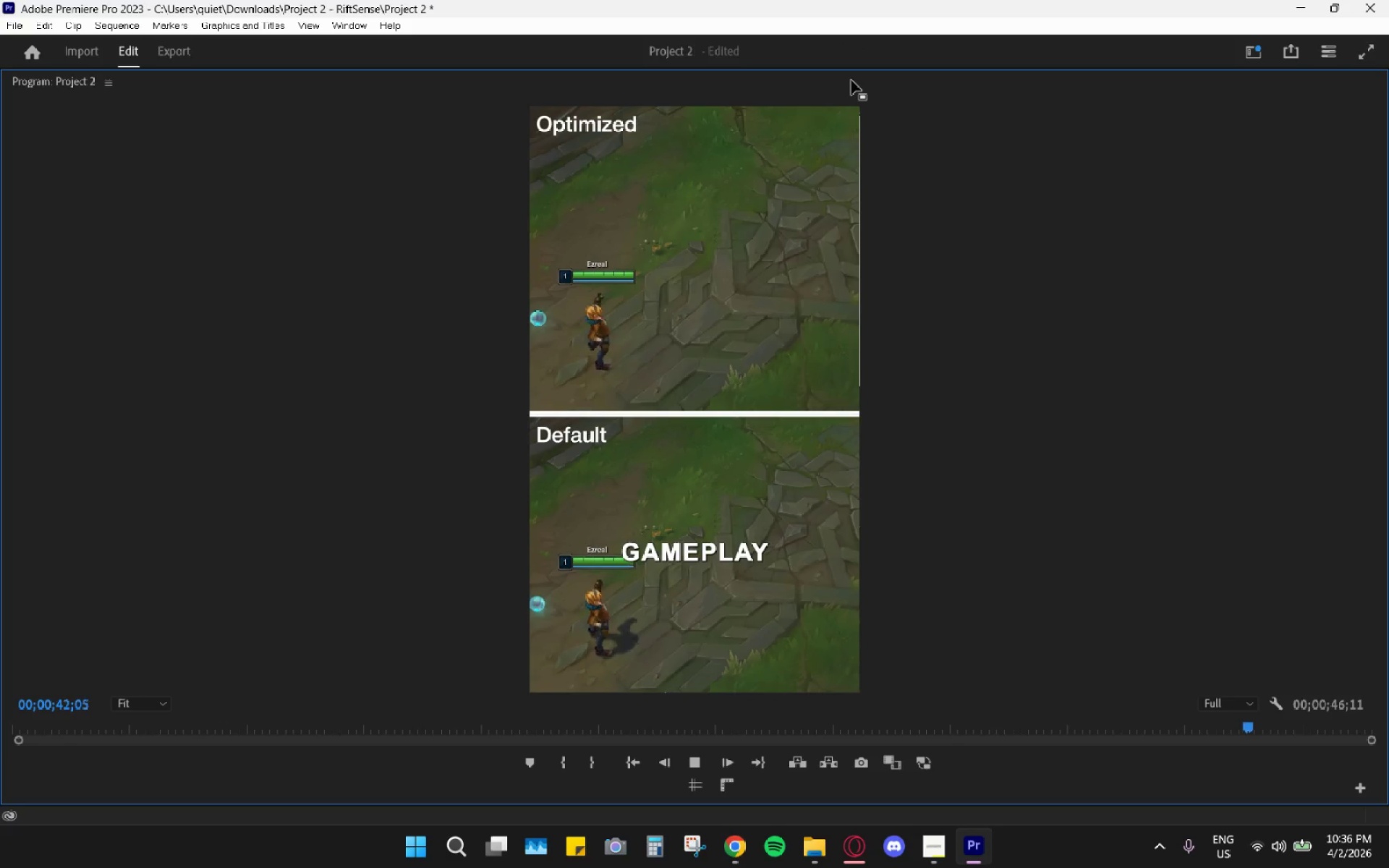 
double_click([838, 91])
 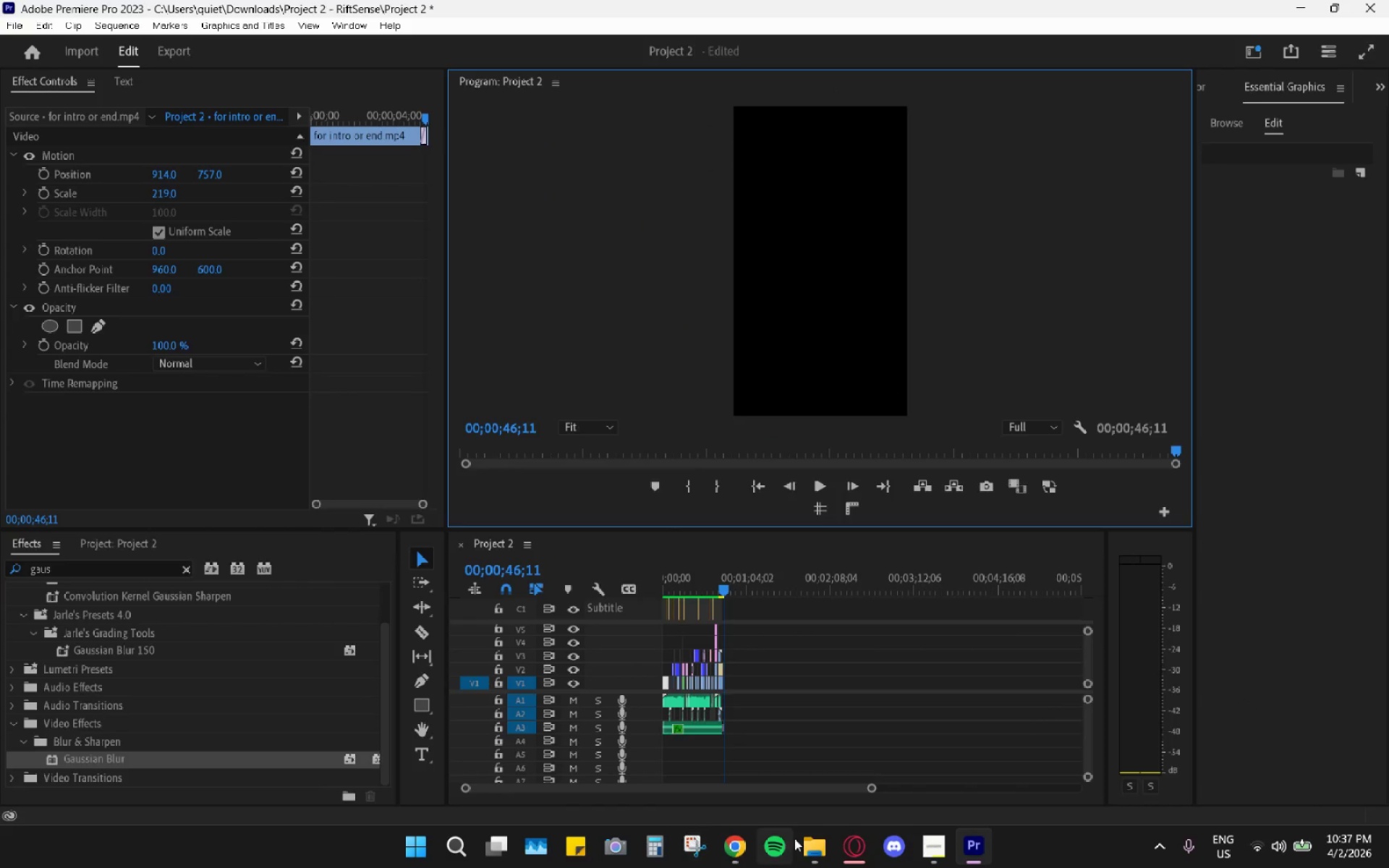 
left_click([930, 854])
 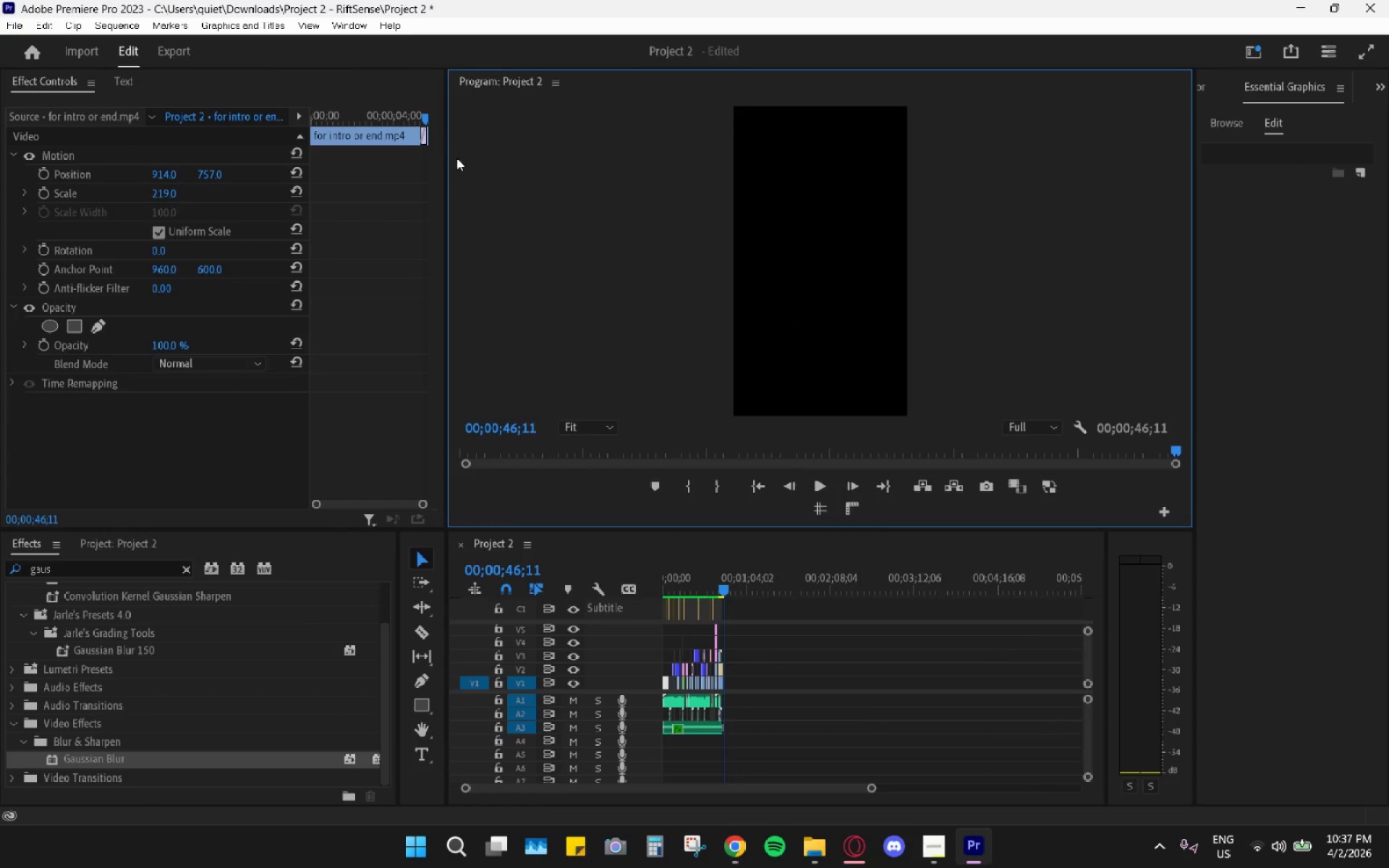 
wait(5.88)
 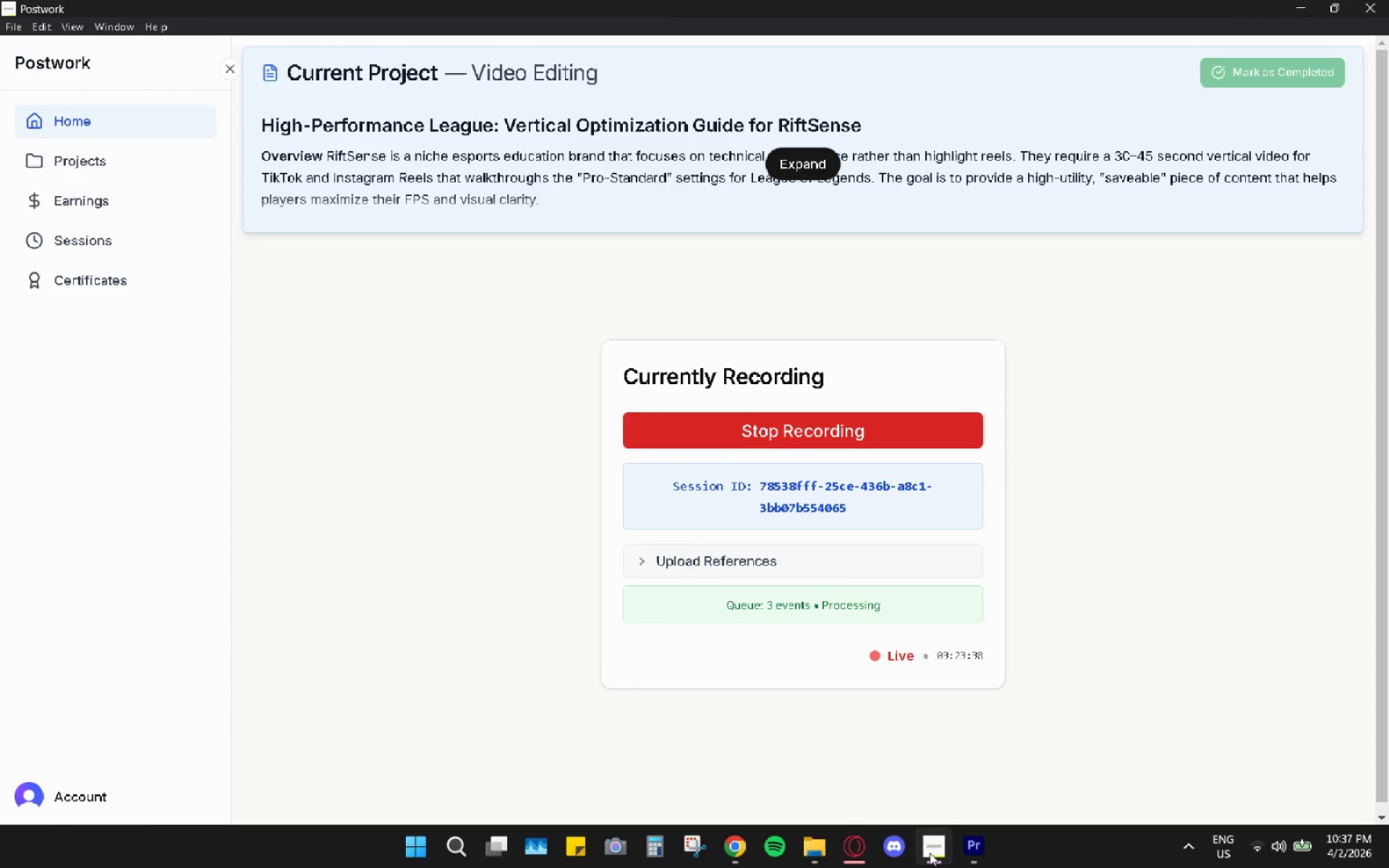 
hold_key(key=AltLeft, duration=0.78)
scroll: coordinate [764, 689], scroll_direction: up, amount: 36.0
 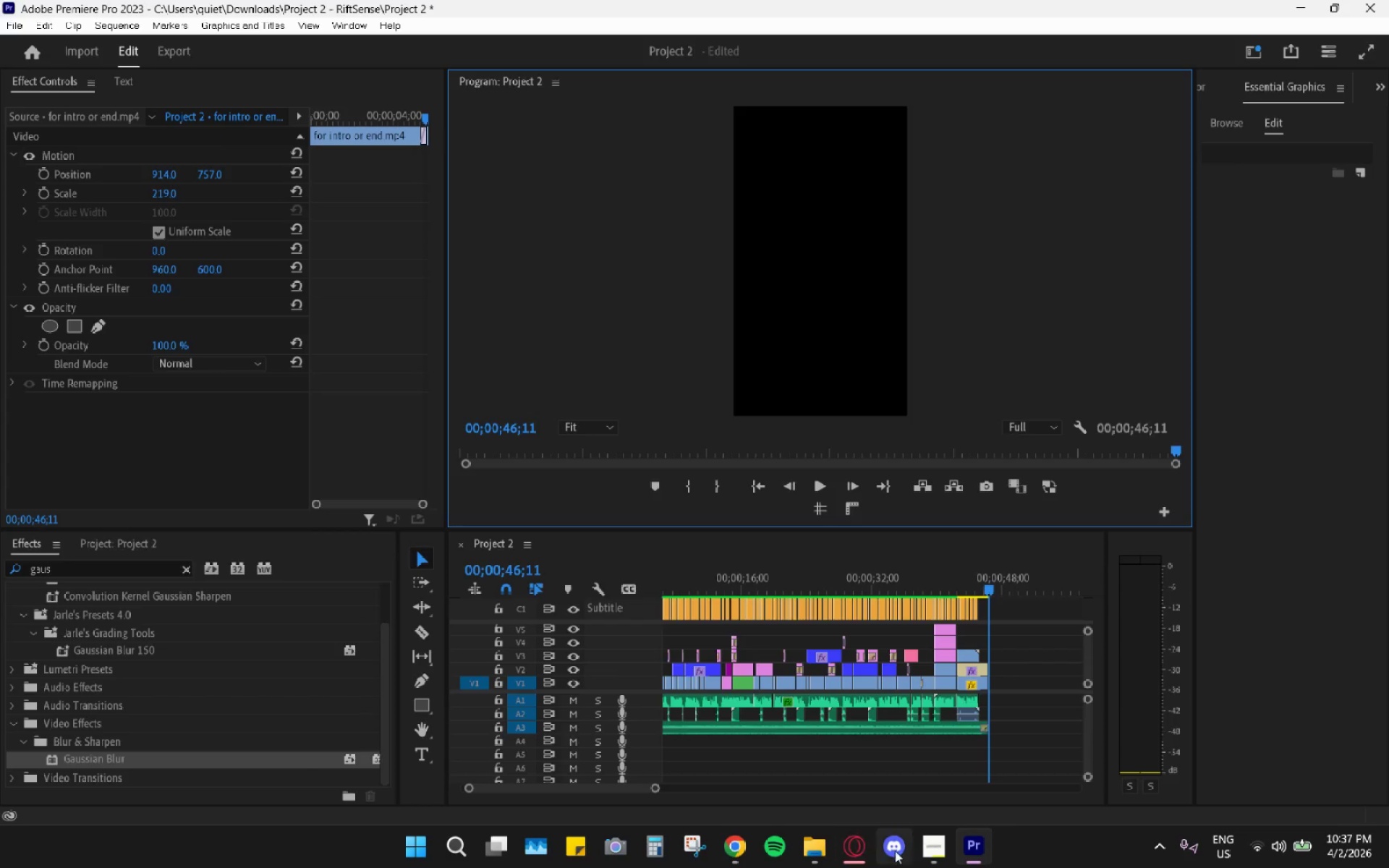 
left_click([933, 837])